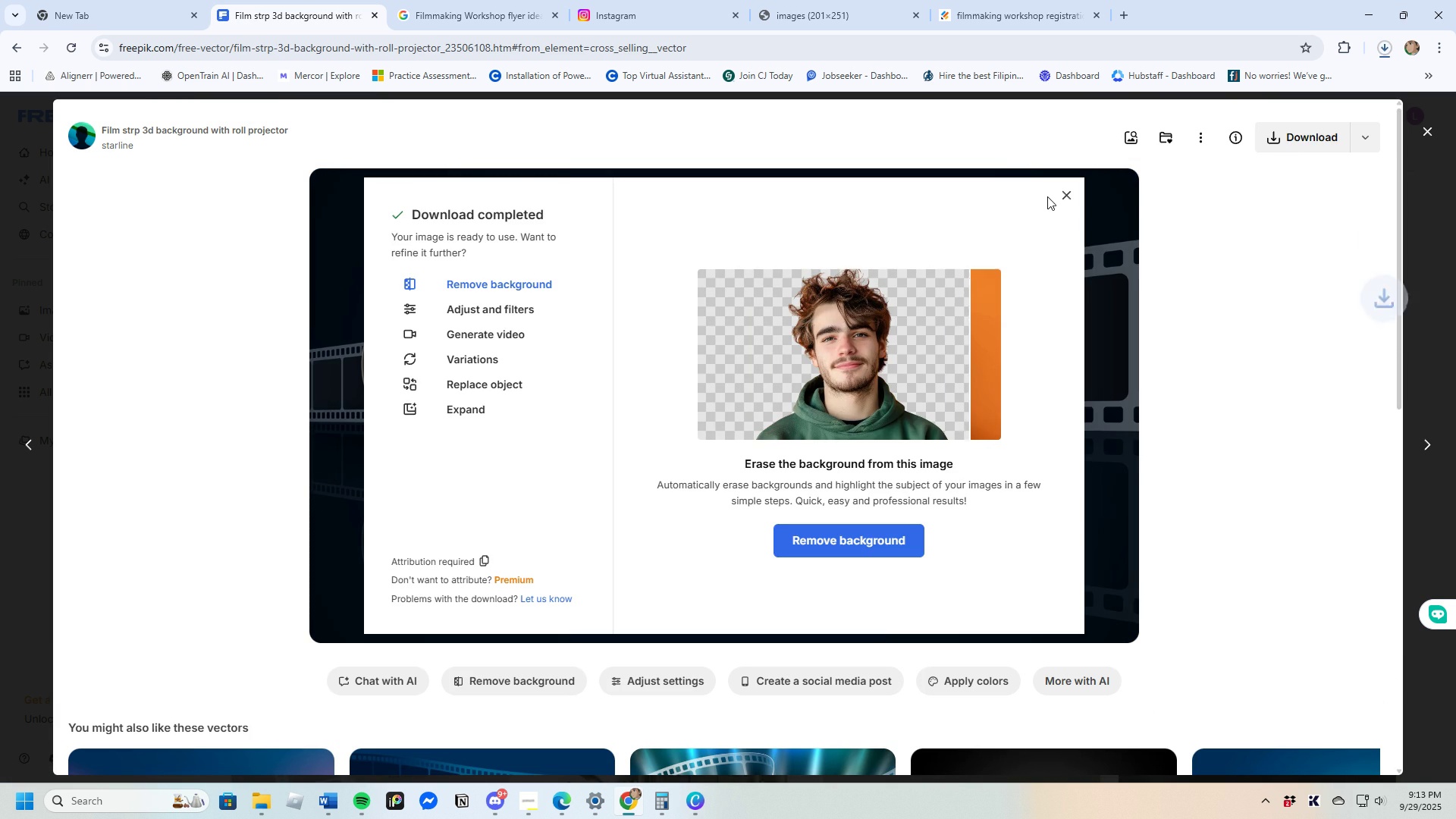 
left_click([1063, 192])
 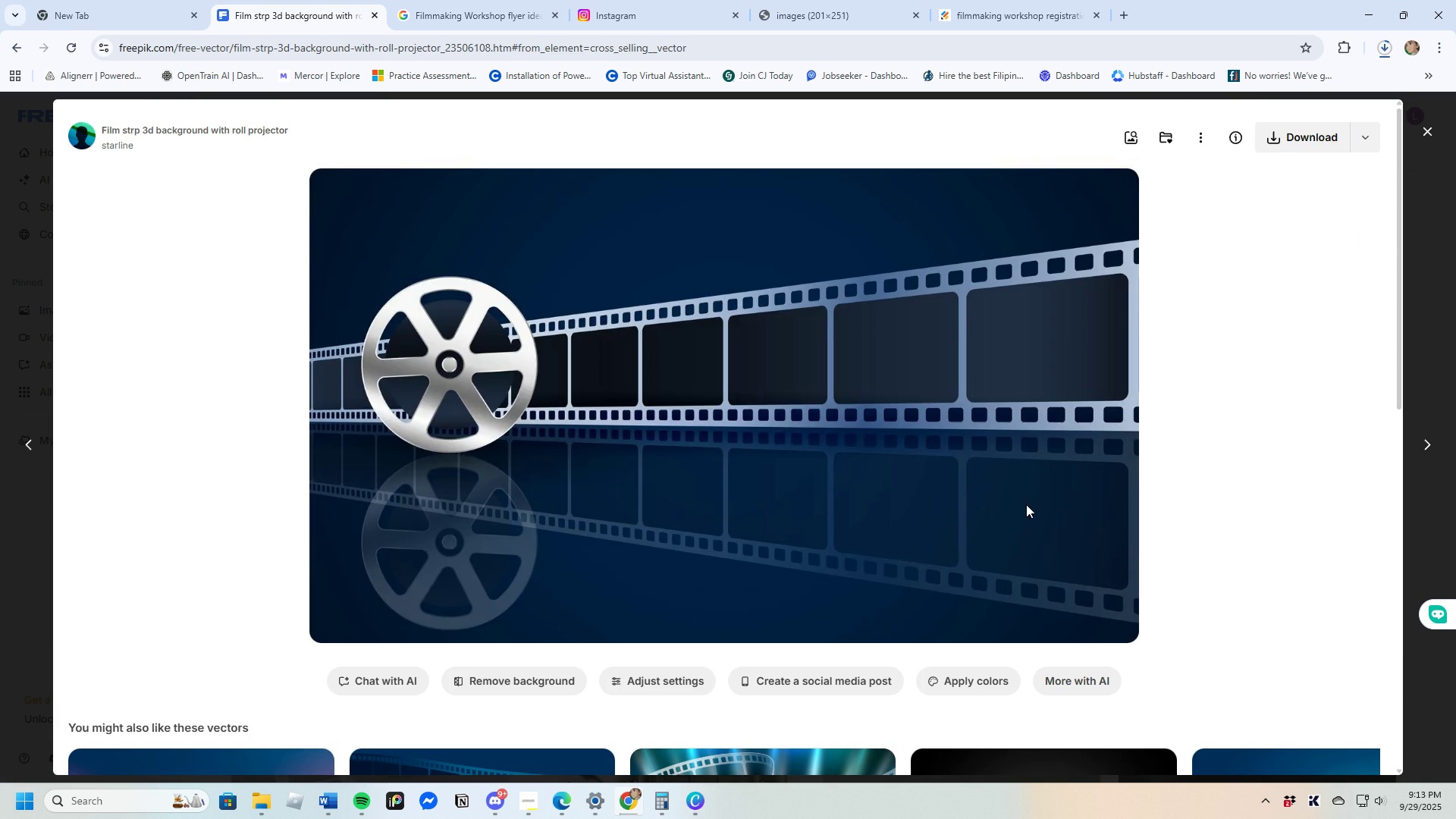 
scroll: coordinate [1026, 505], scroll_direction: down, amount: 8.0
 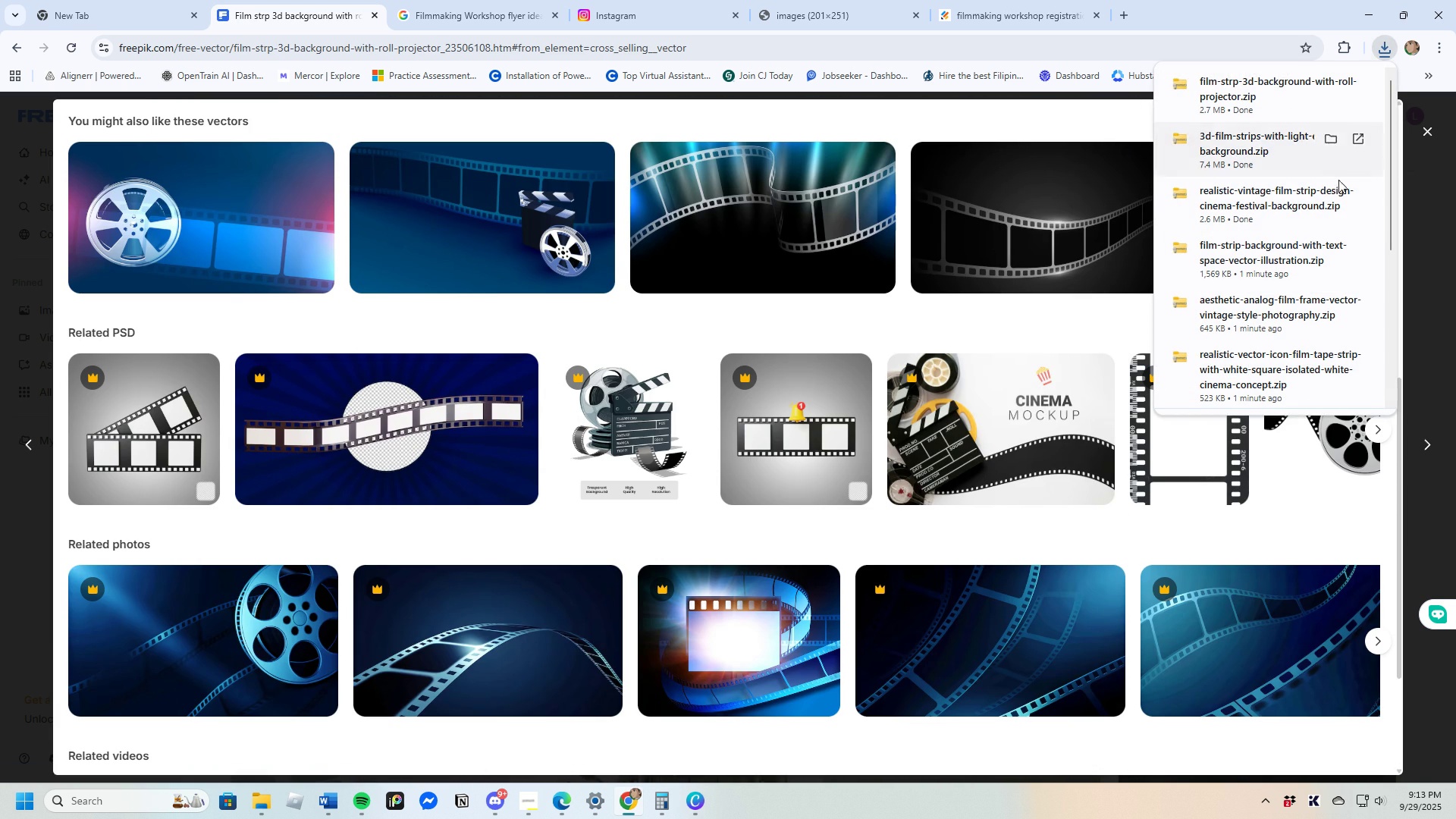 
left_click([1433, 216])
 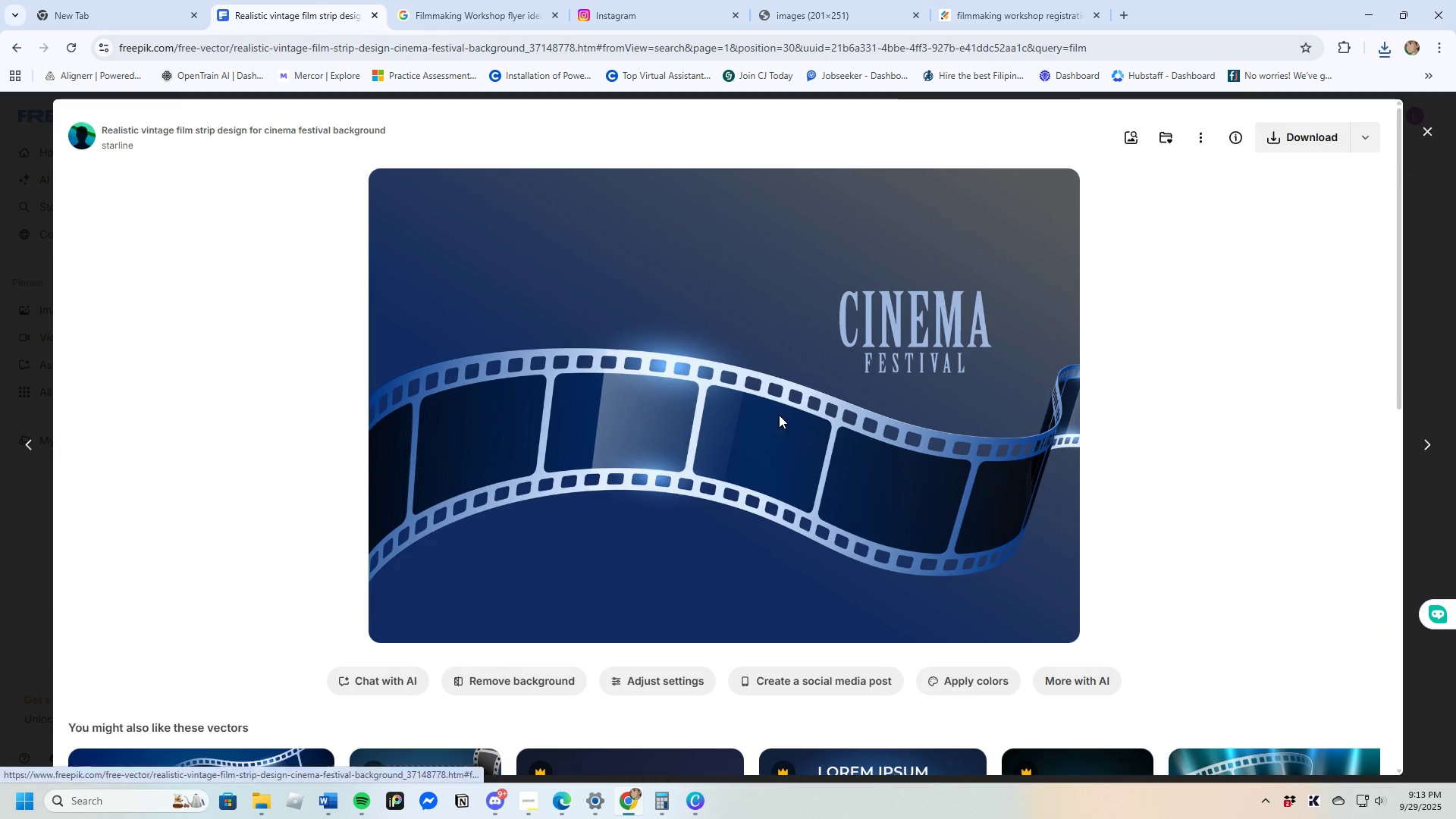 
scroll: coordinate [1207, 598], scroll_direction: down, amount: 7.0
 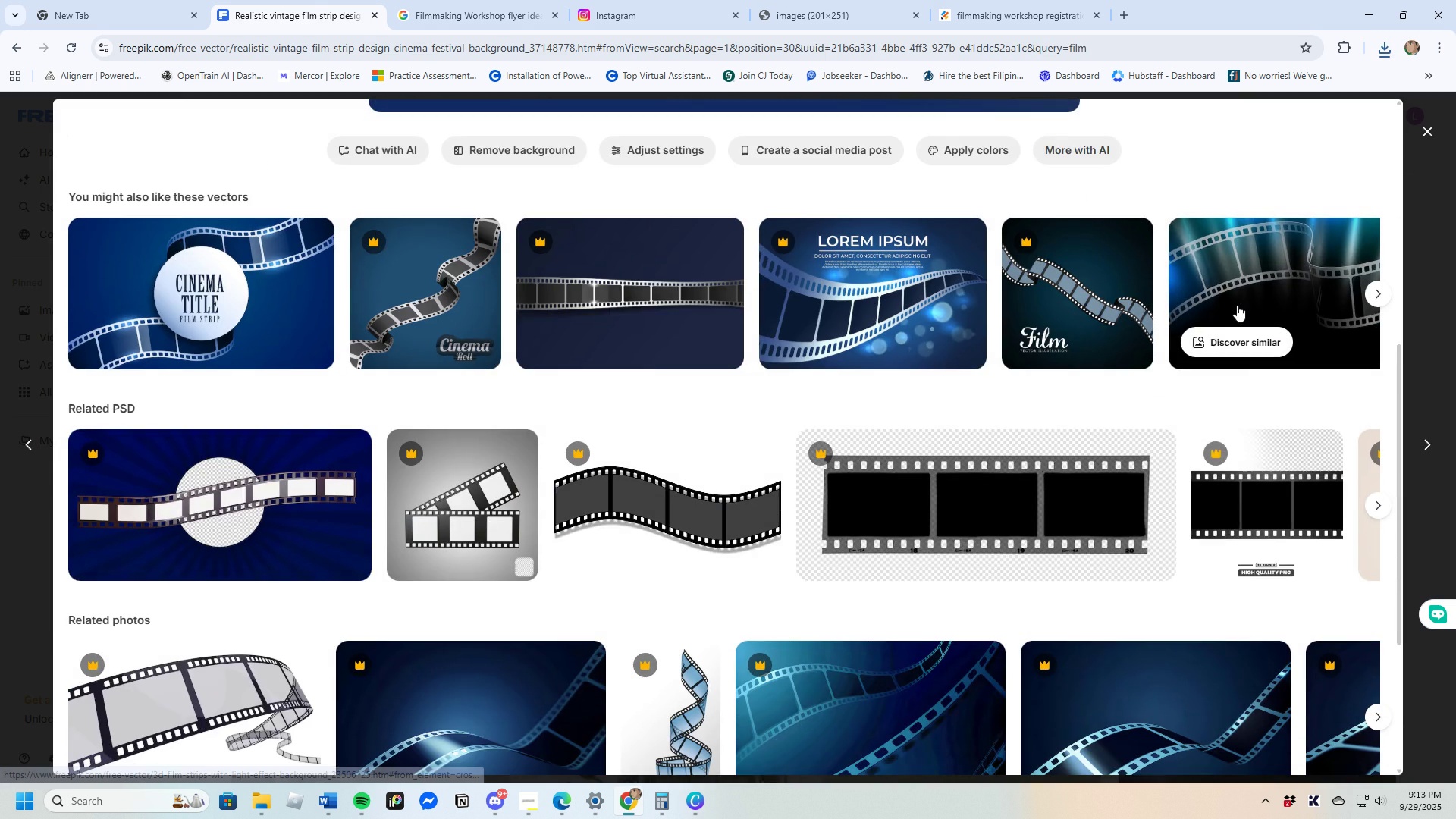 
left_click([1237, 305])
 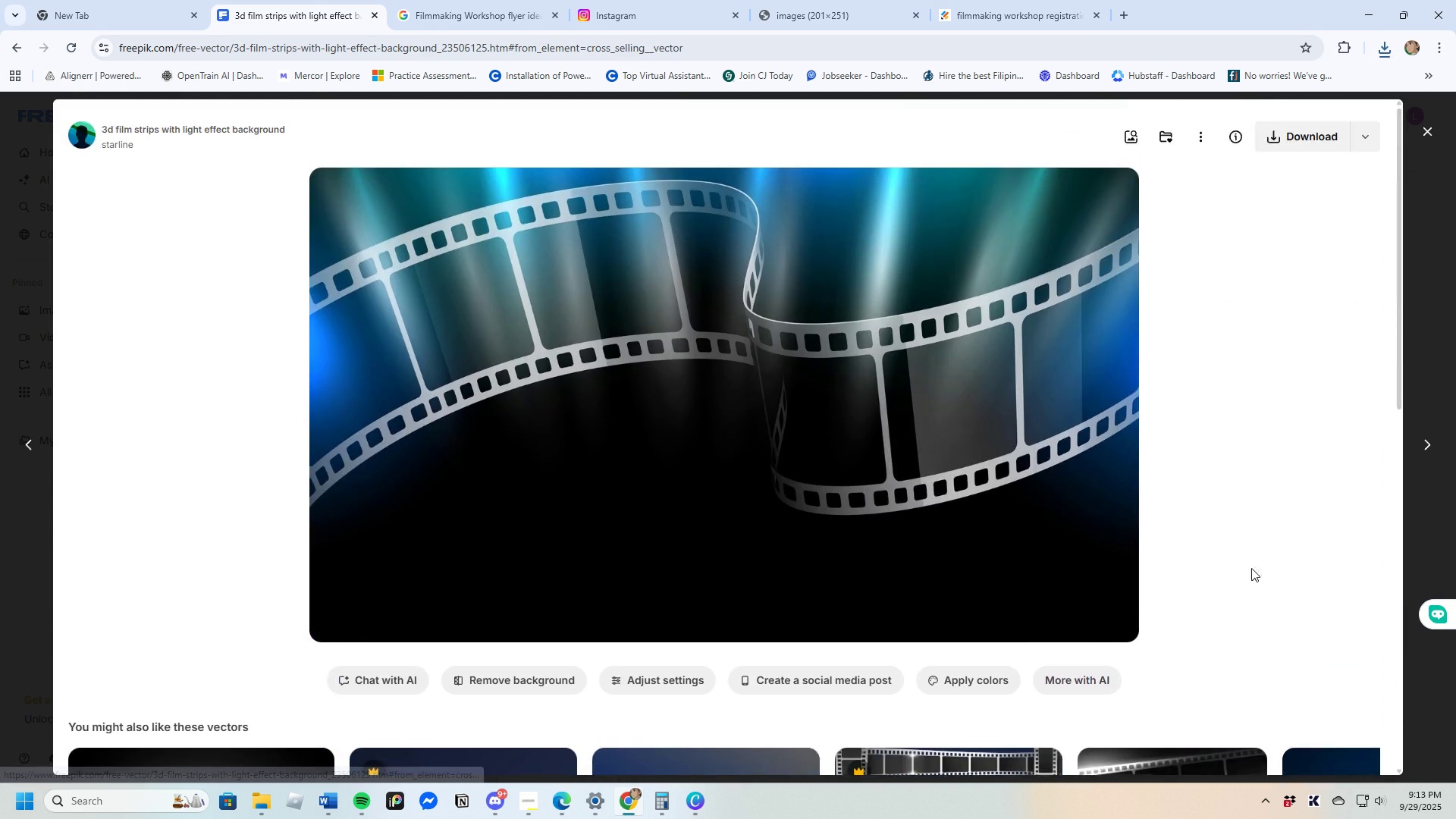 
scroll: coordinate [1221, 589], scroll_direction: down, amount: 15.0
 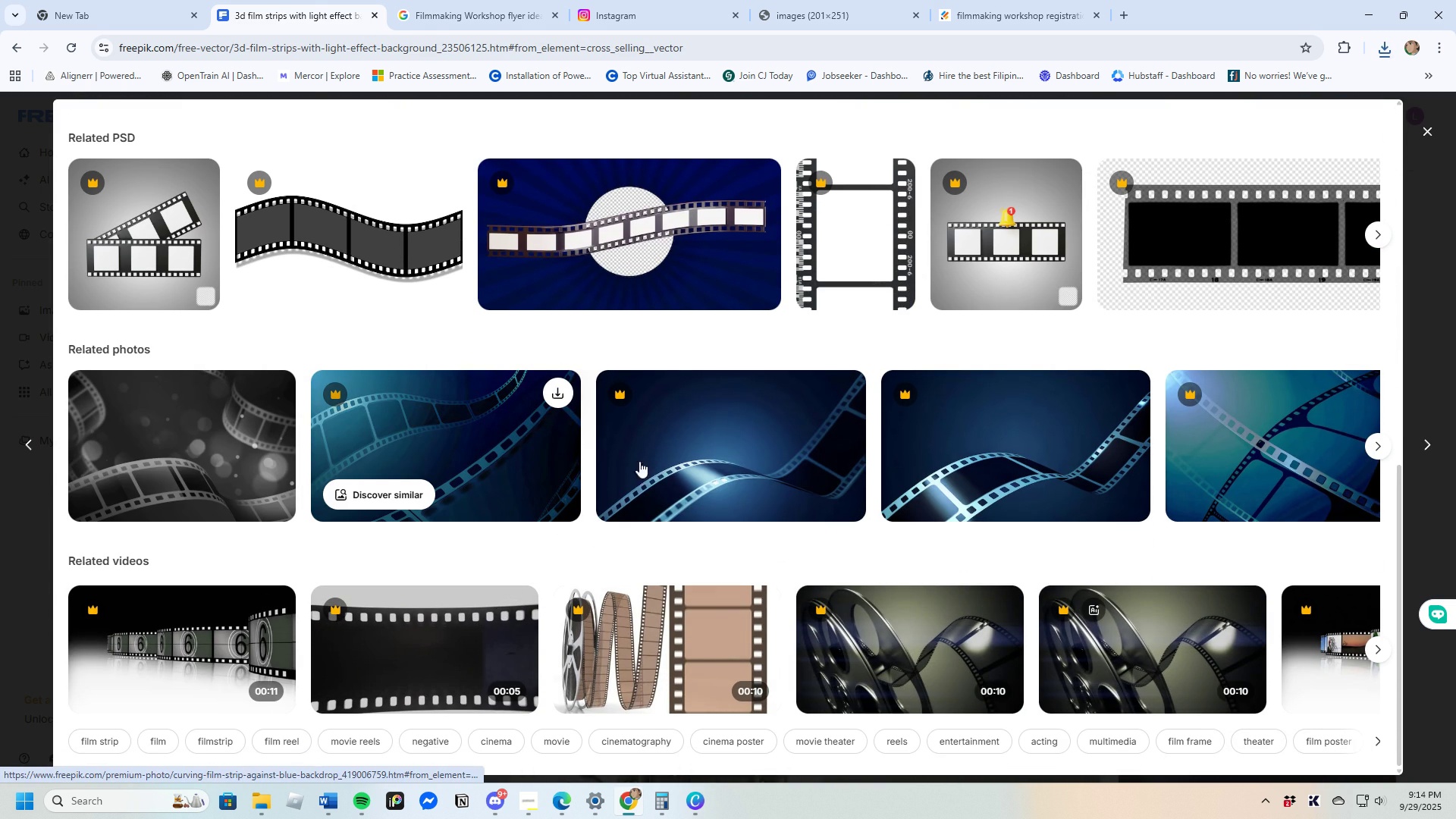 
wait(6.4)
 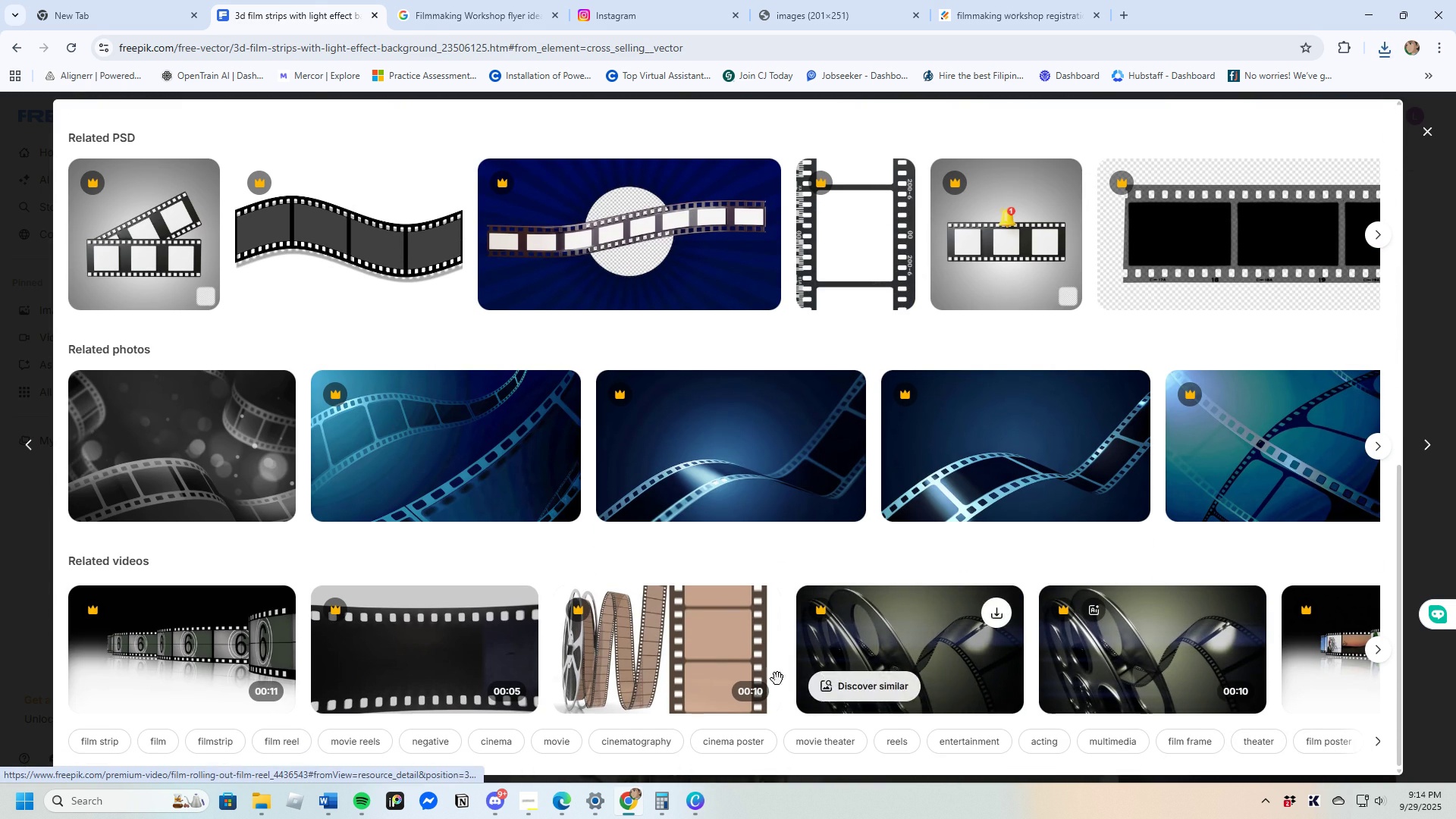 
scroll: coordinate [1282, 490], scroll_direction: up, amount: 5.0
 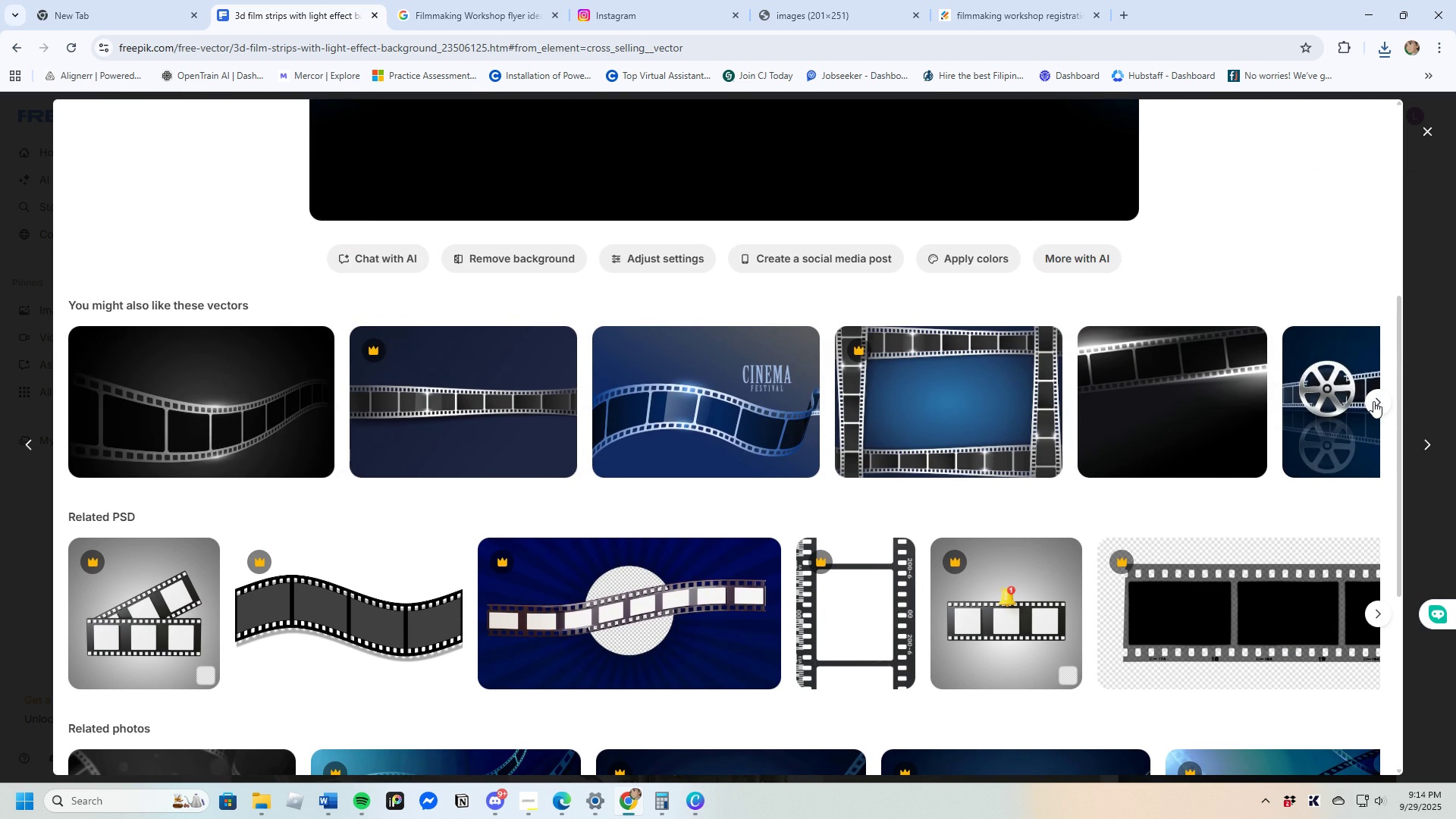 
left_click([1373, 403])
 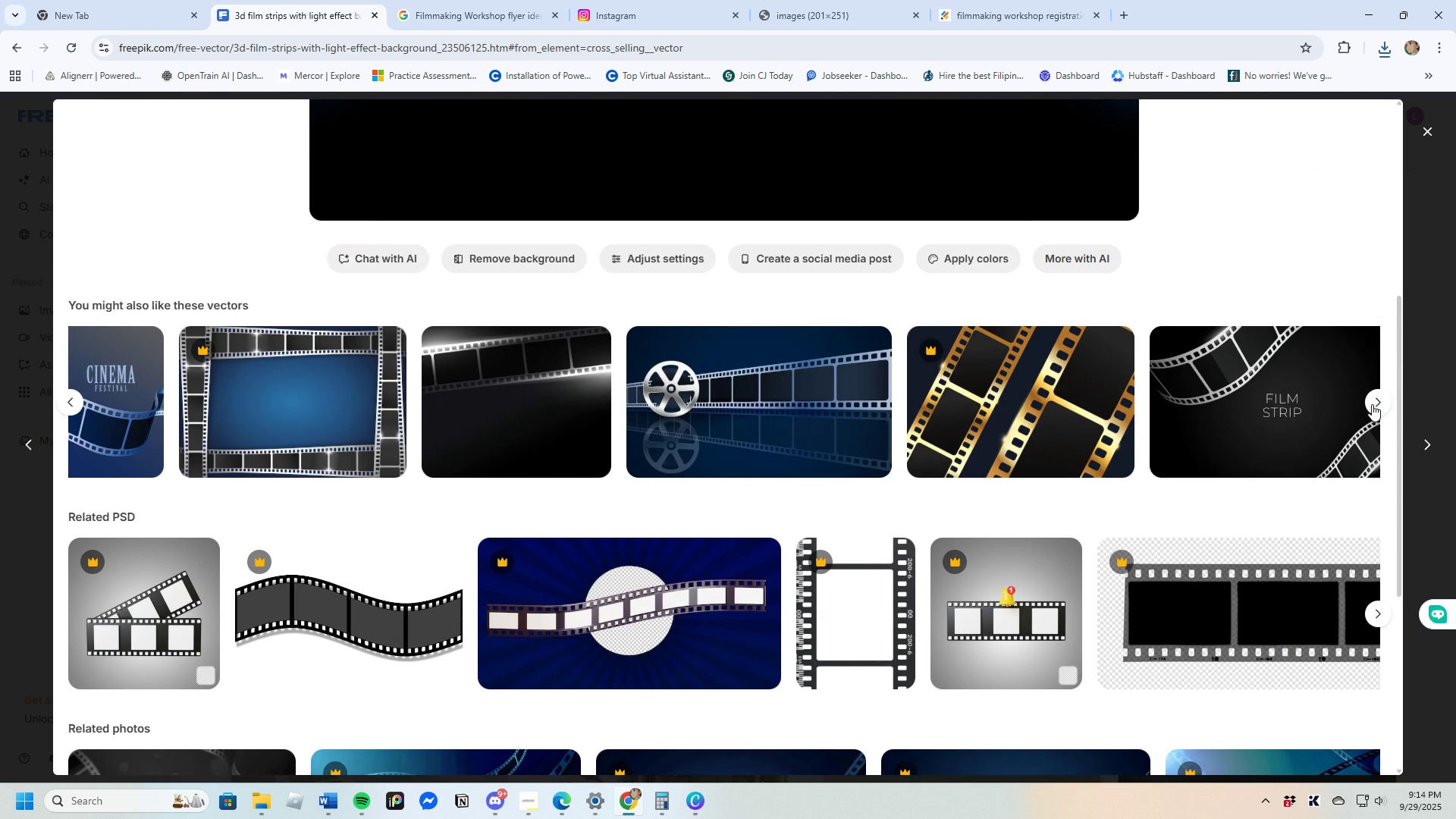 
left_click([1372, 404])
 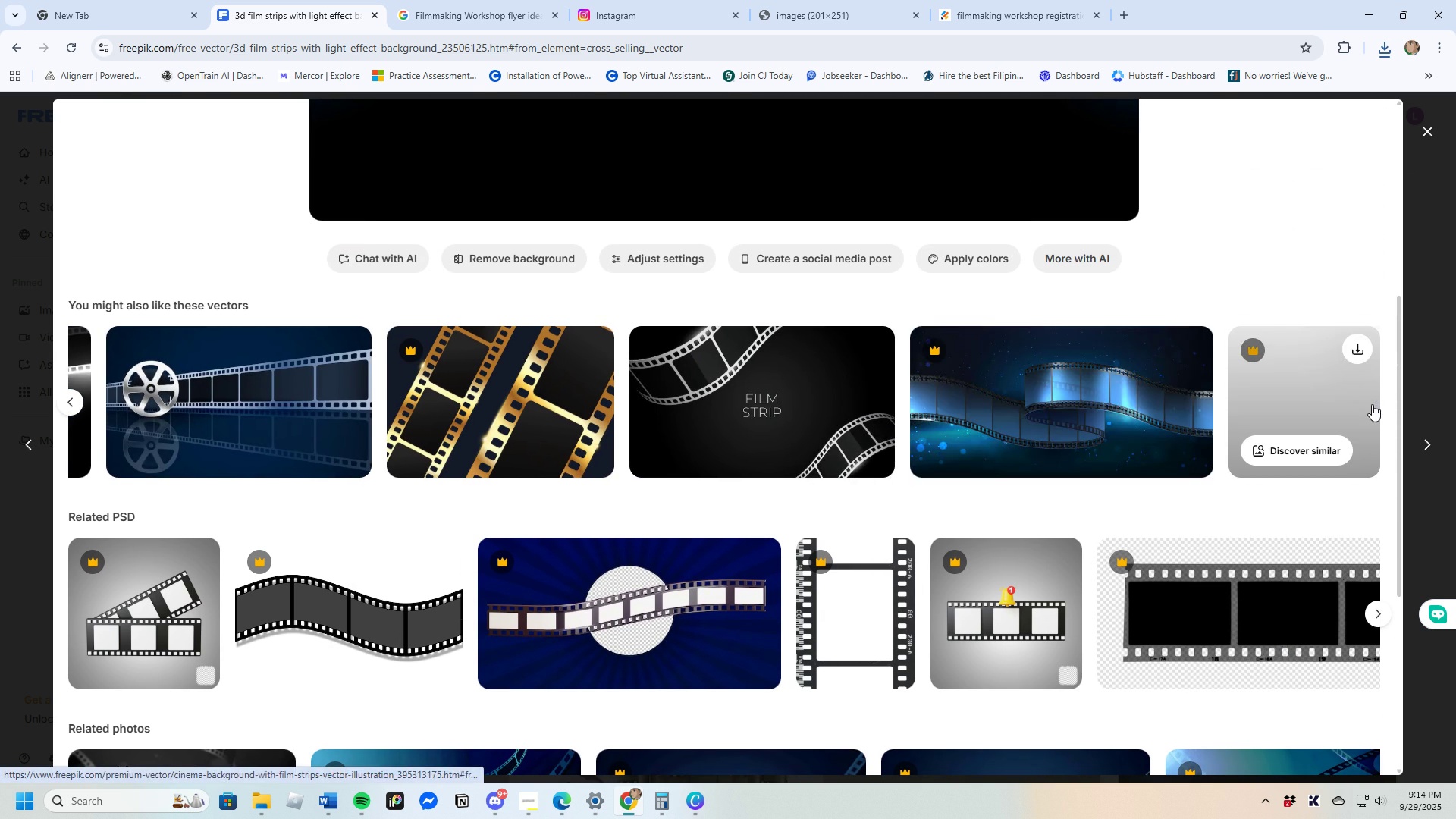 
scroll: coordinate [1059, 598], scroll_direction: down, amount: 11.0
 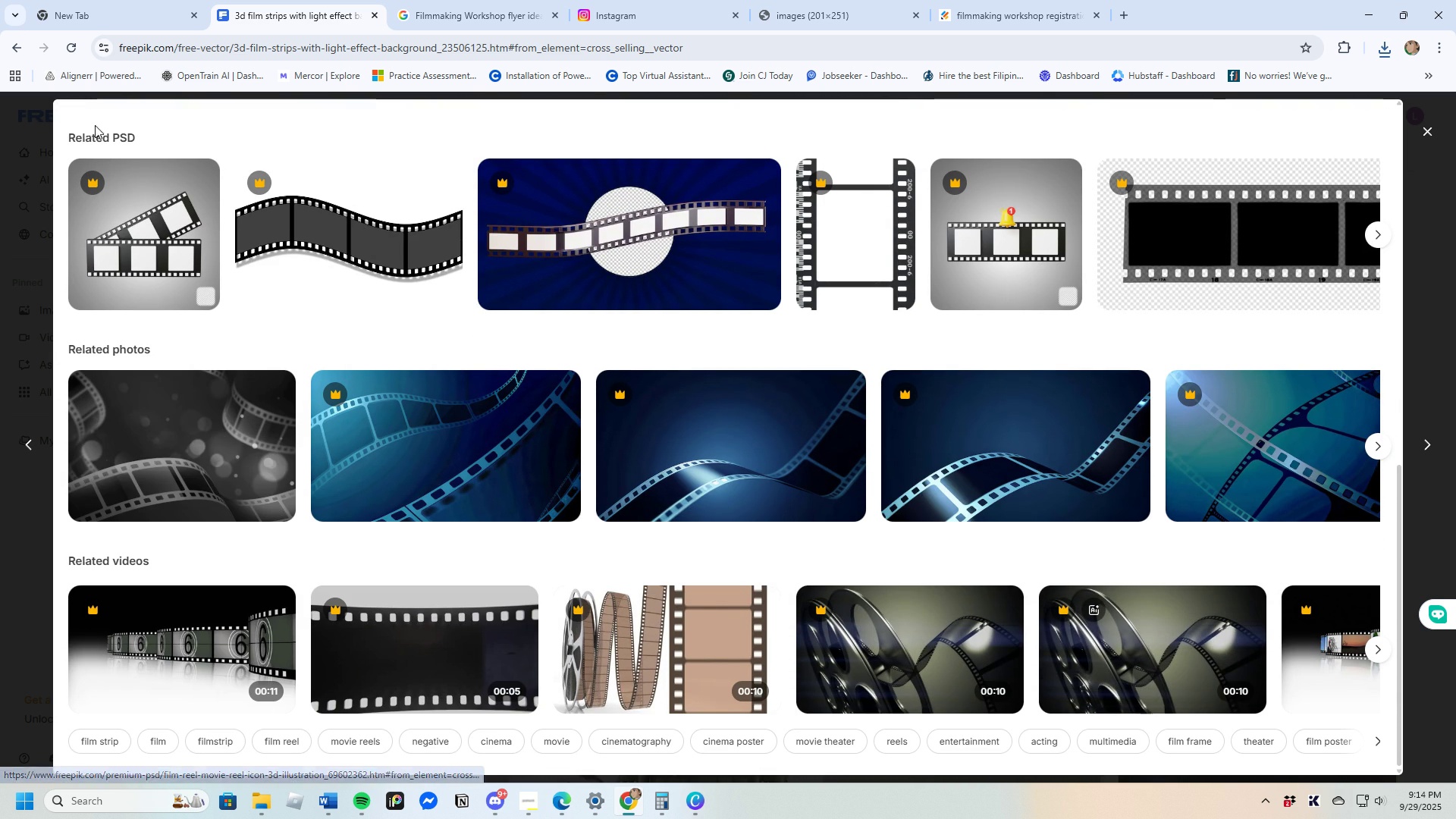 
left_click([1427, 124])
 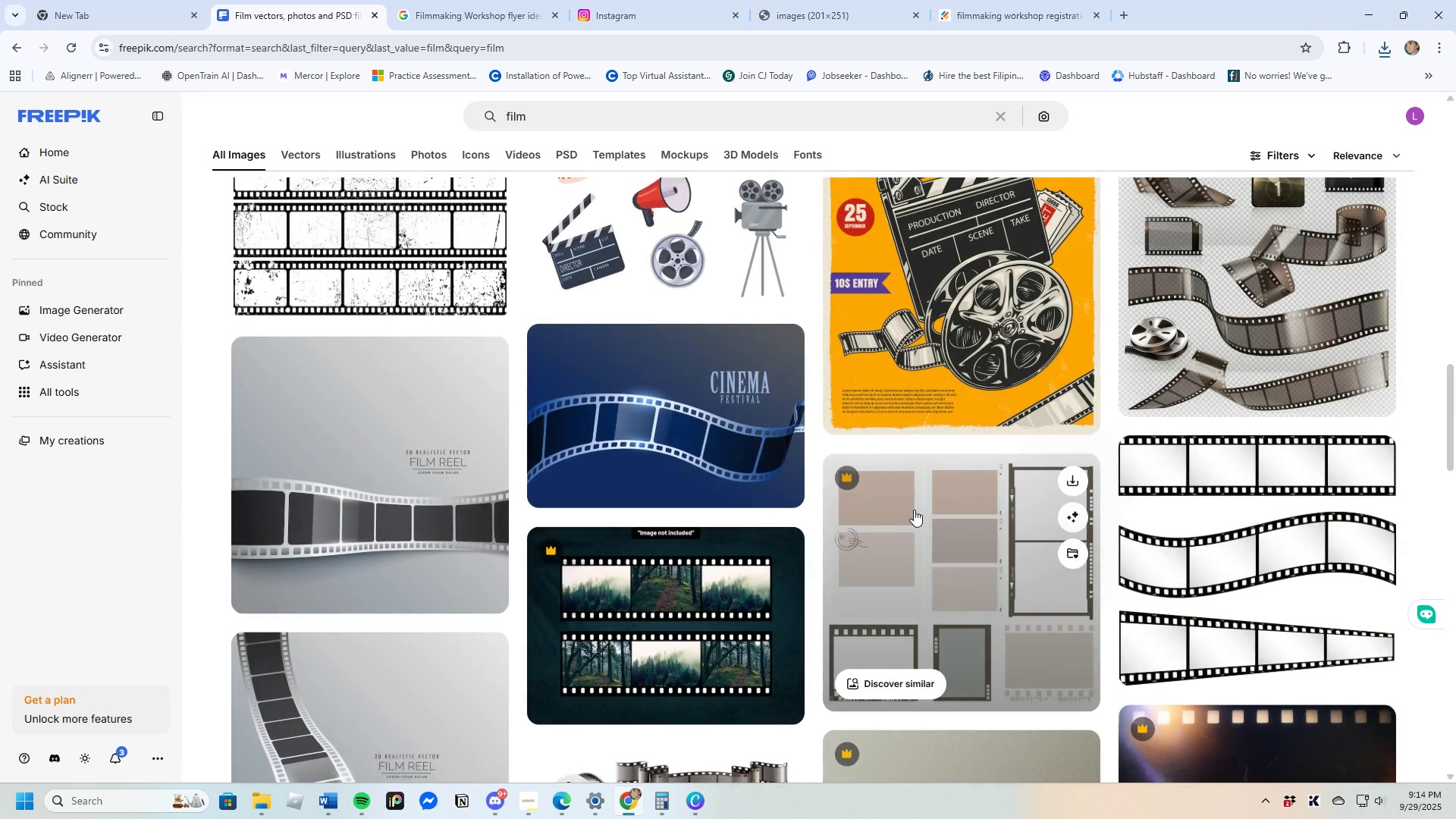 
scroll: coordinate [908, 515], scroll_direction: down, amount: 8.0
 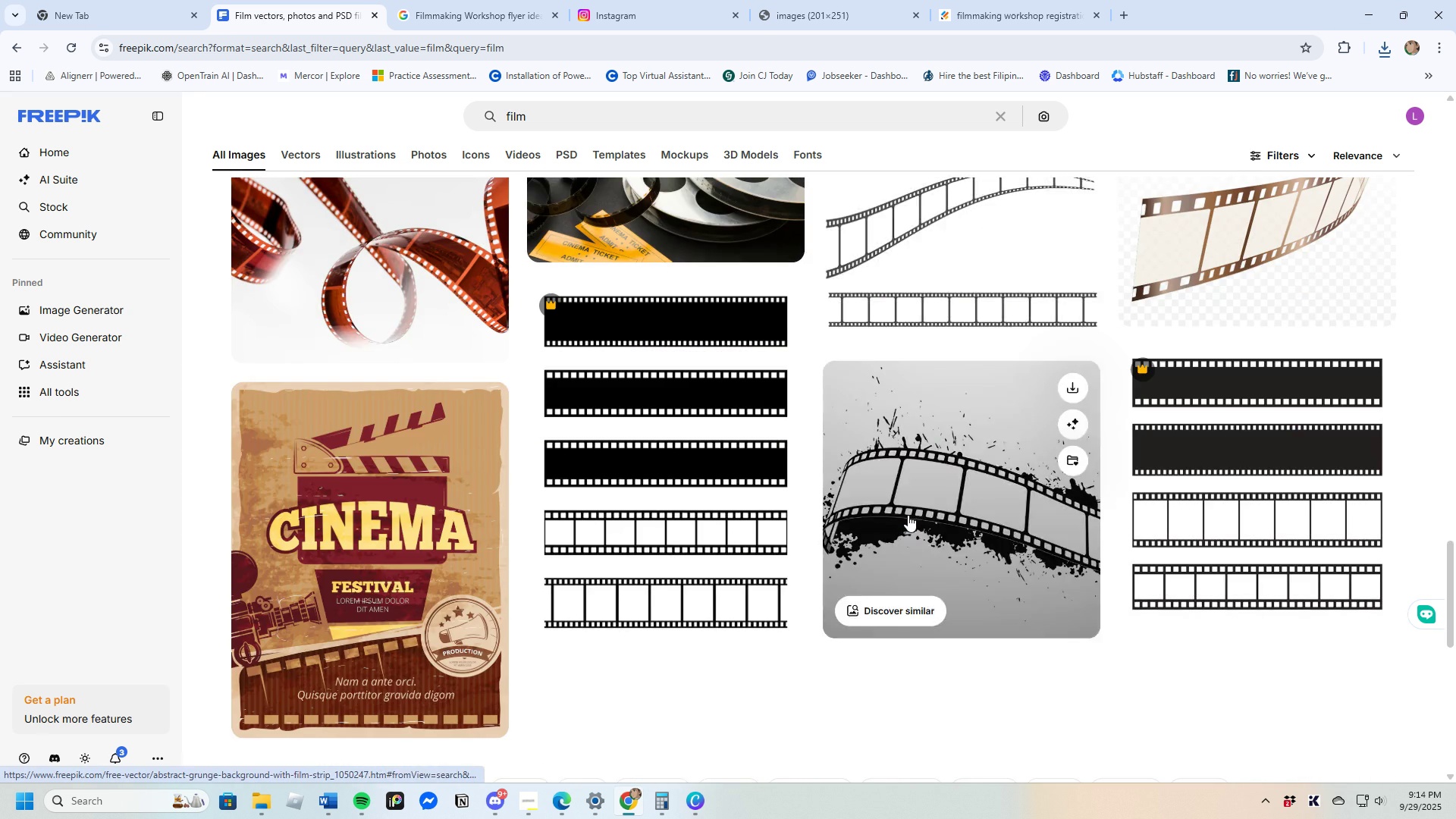 
scroll: coordinate [210, 564], scroll_direction: up, amount: 18.0
 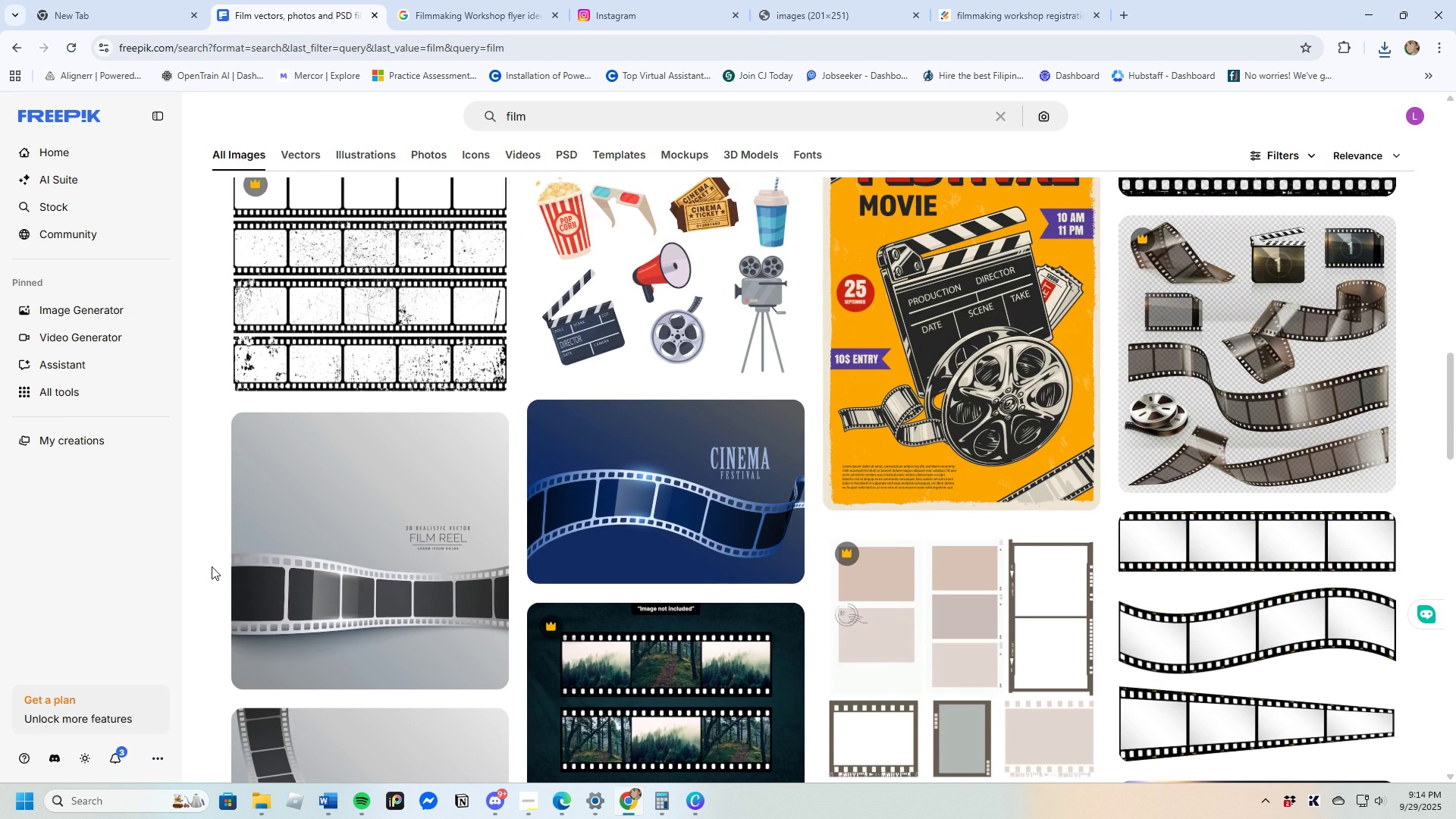 
scroll: coordinate [382, 623], scroll_direction: up, amount: 7.0